 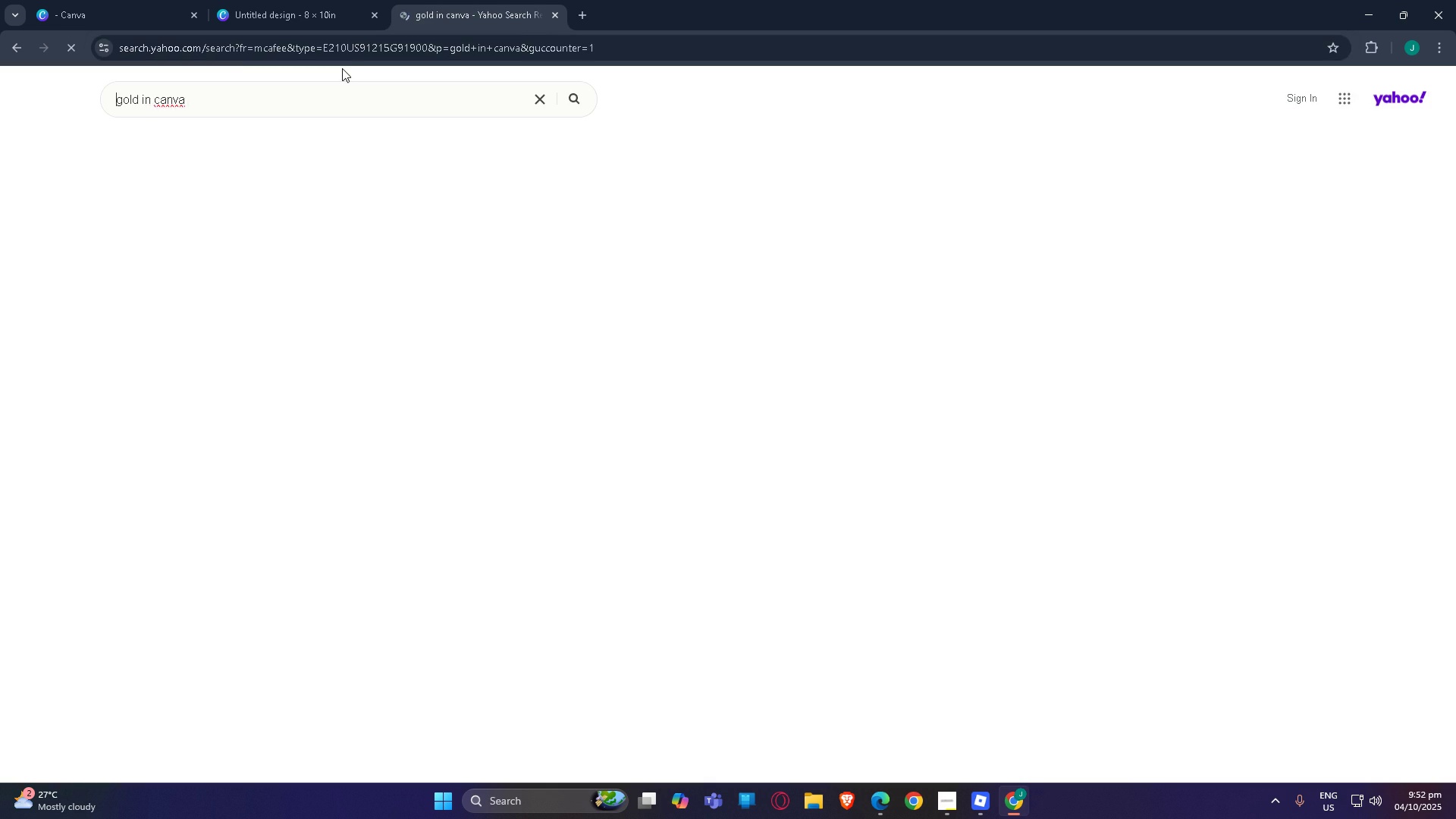 
scroll: coordinate [227, 300], scroll_direction: down, amount: 5.0
 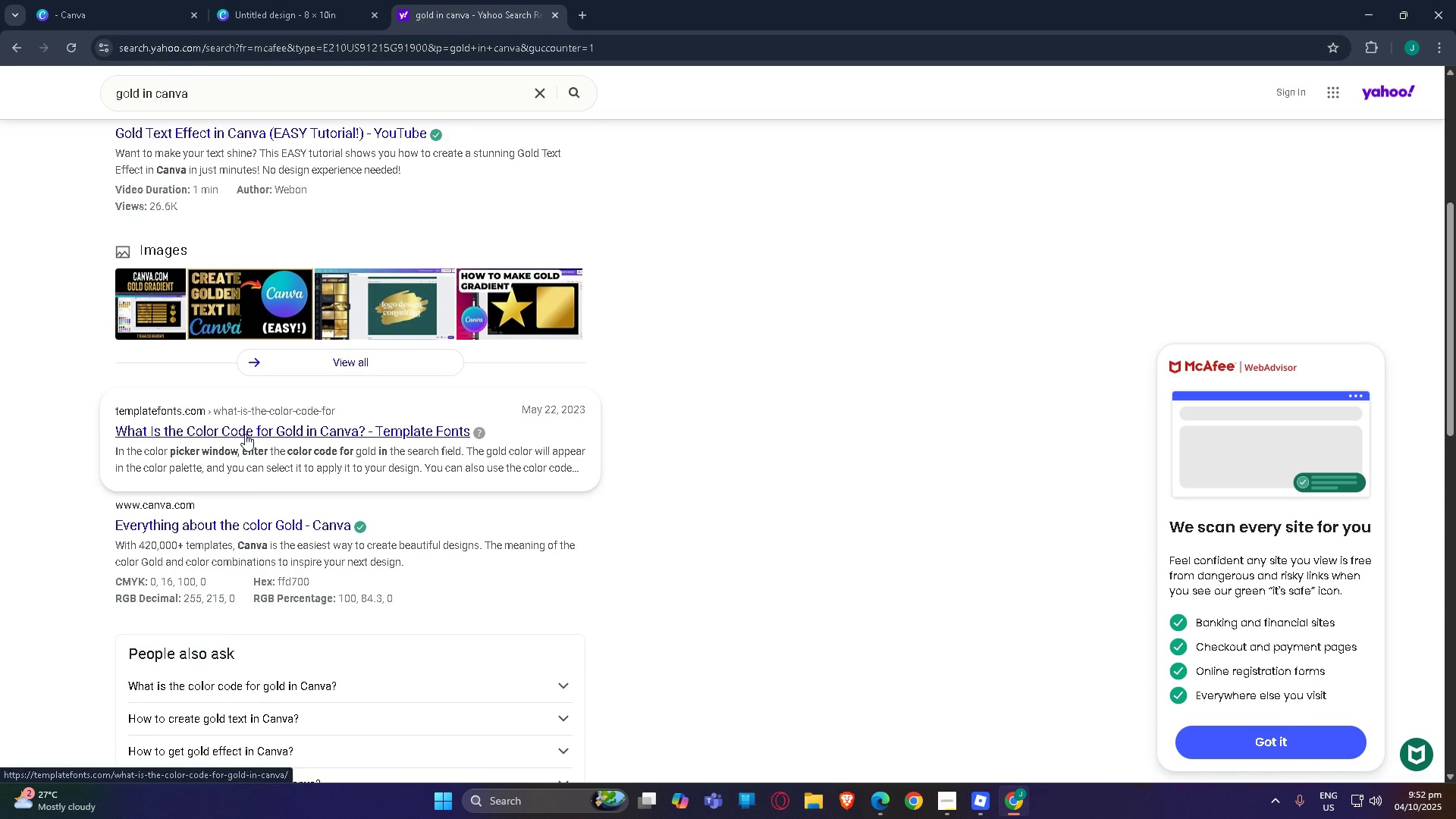 
left_click([245, 434])
 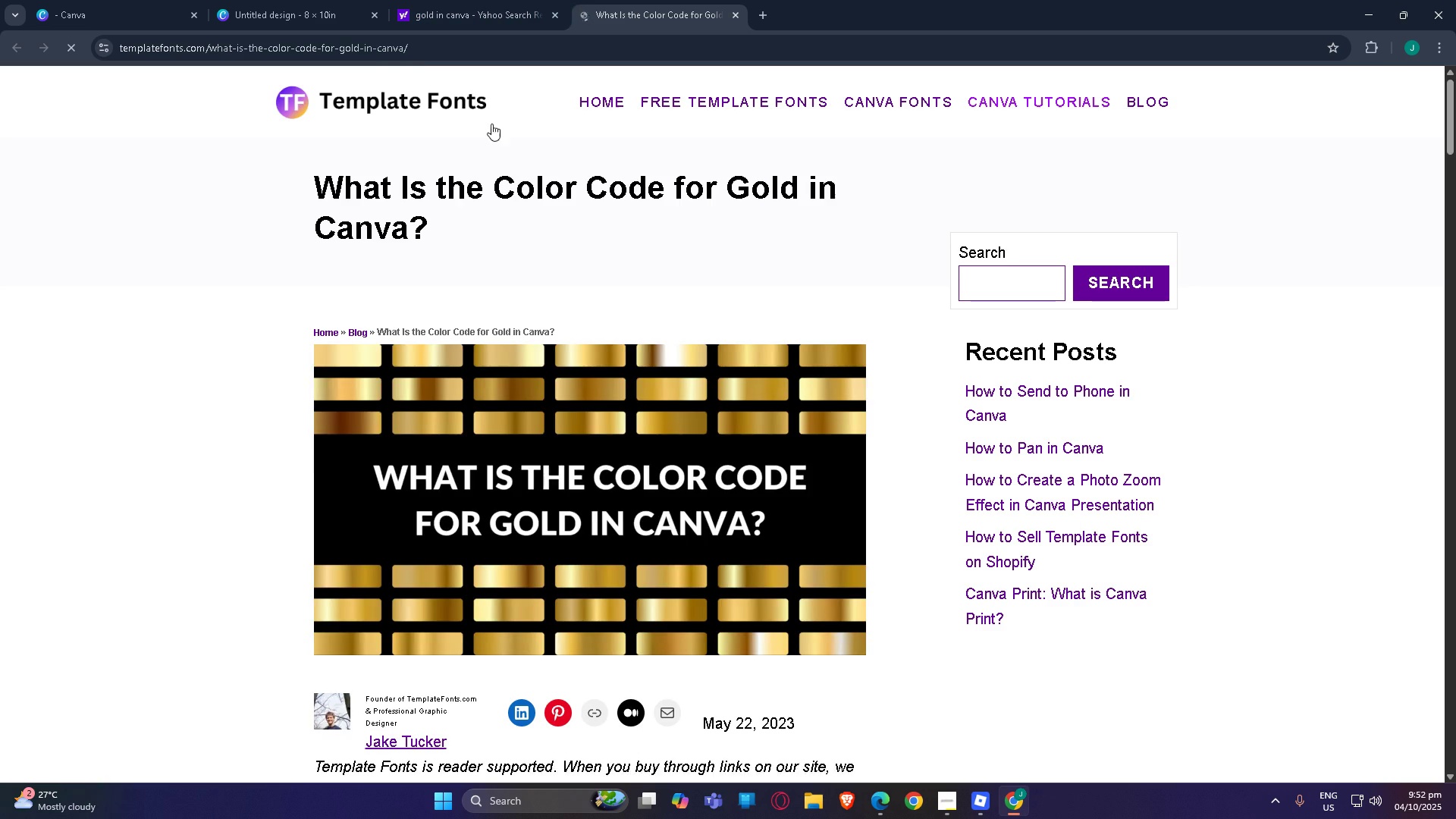 
scroll: coordinate [544, 347], scroll_direction: down, amount: 17.0
 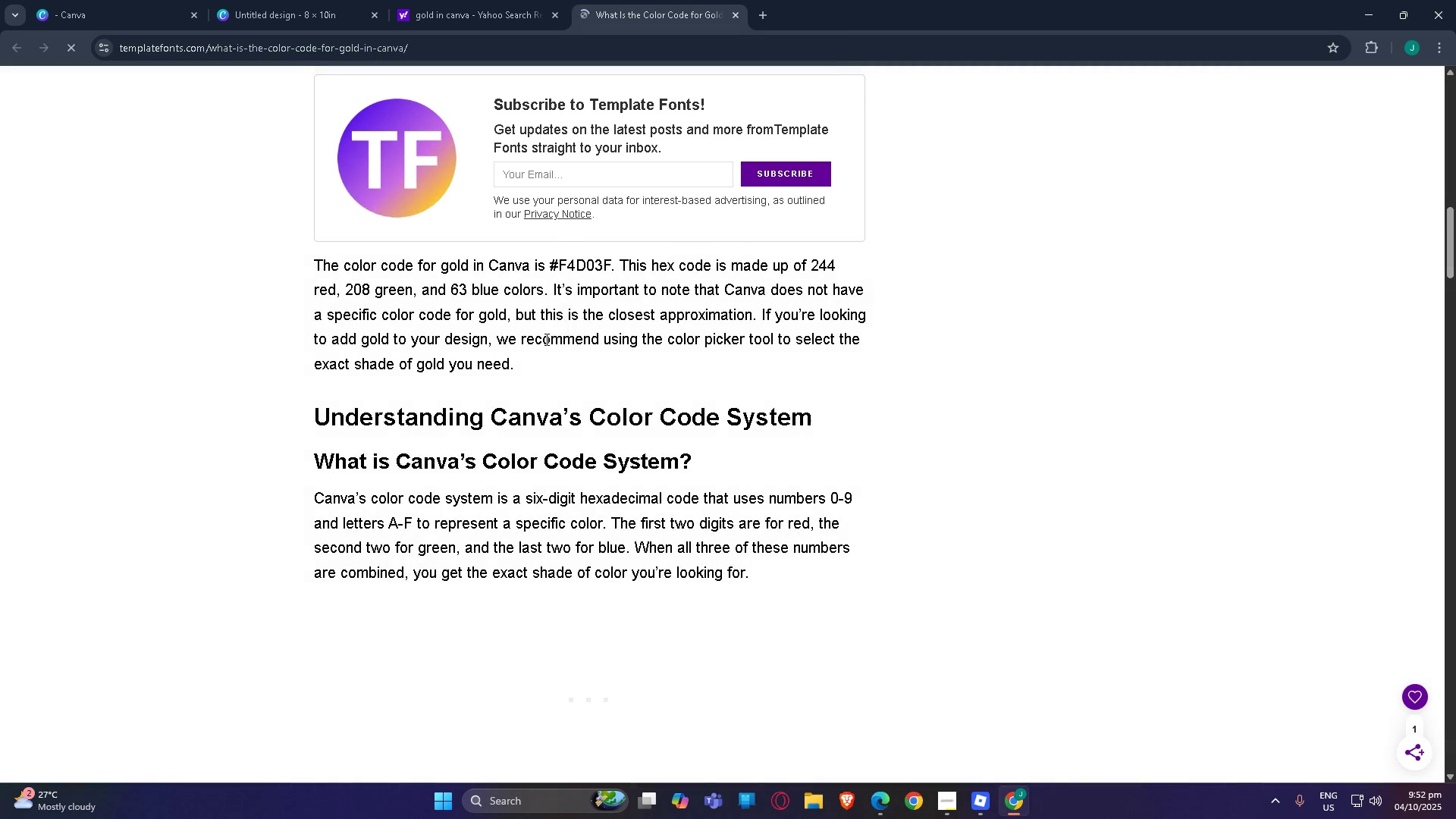 
scroll: coordinate [545, 339], scroll_direction: up, amount: 1.0